 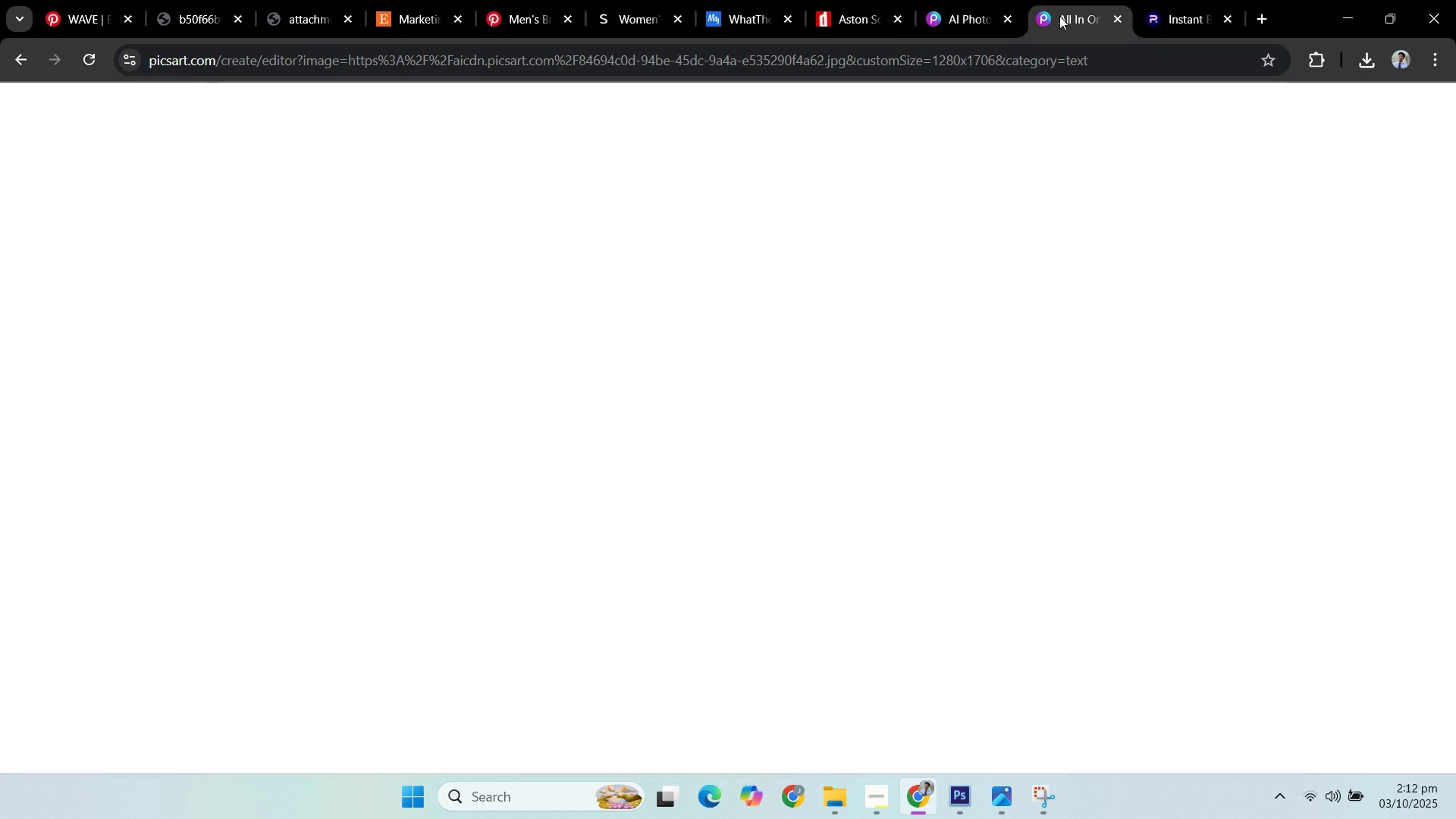 
left_click([1116, 19])
 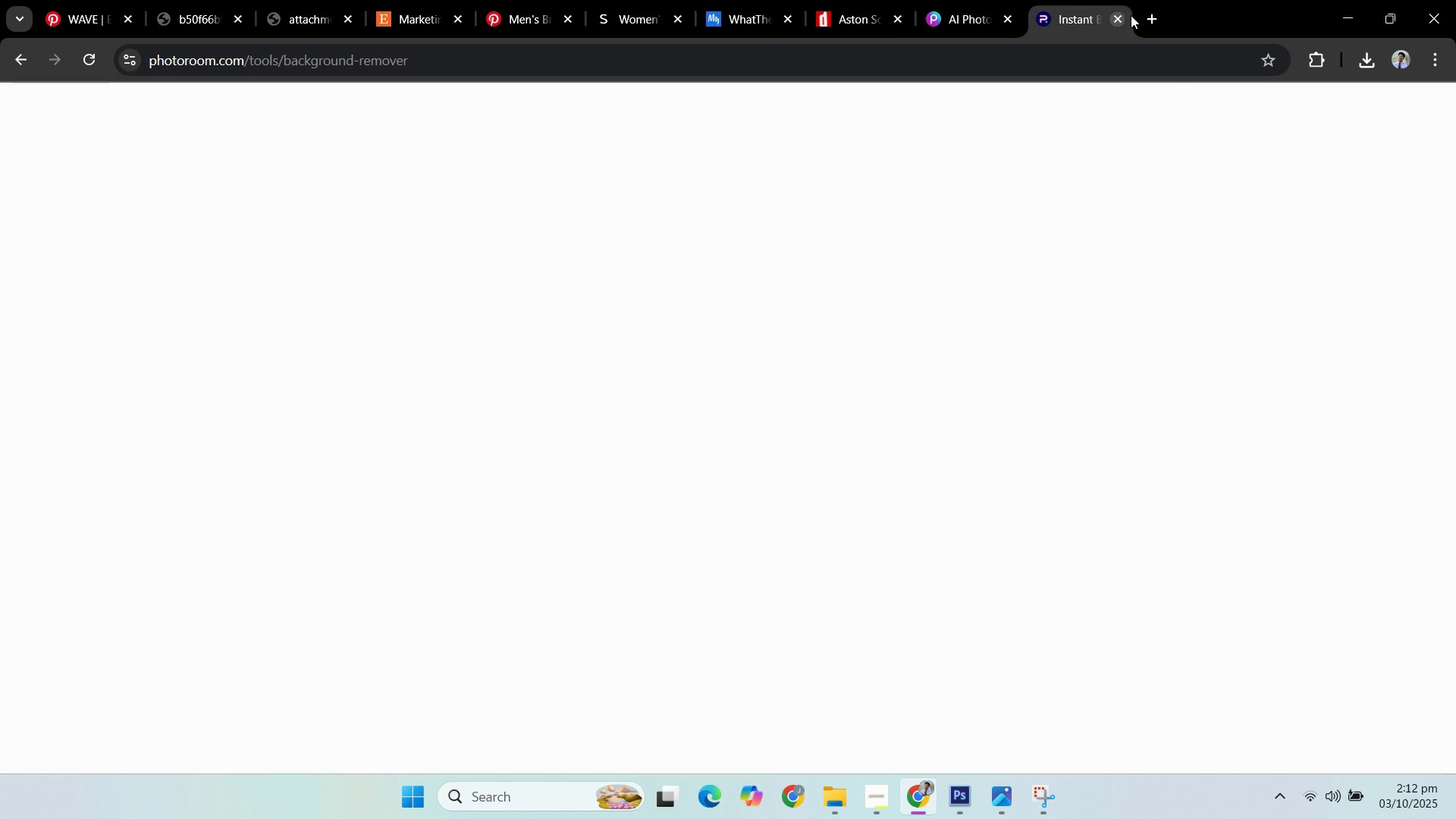 
mouse_move([1113, 26])
 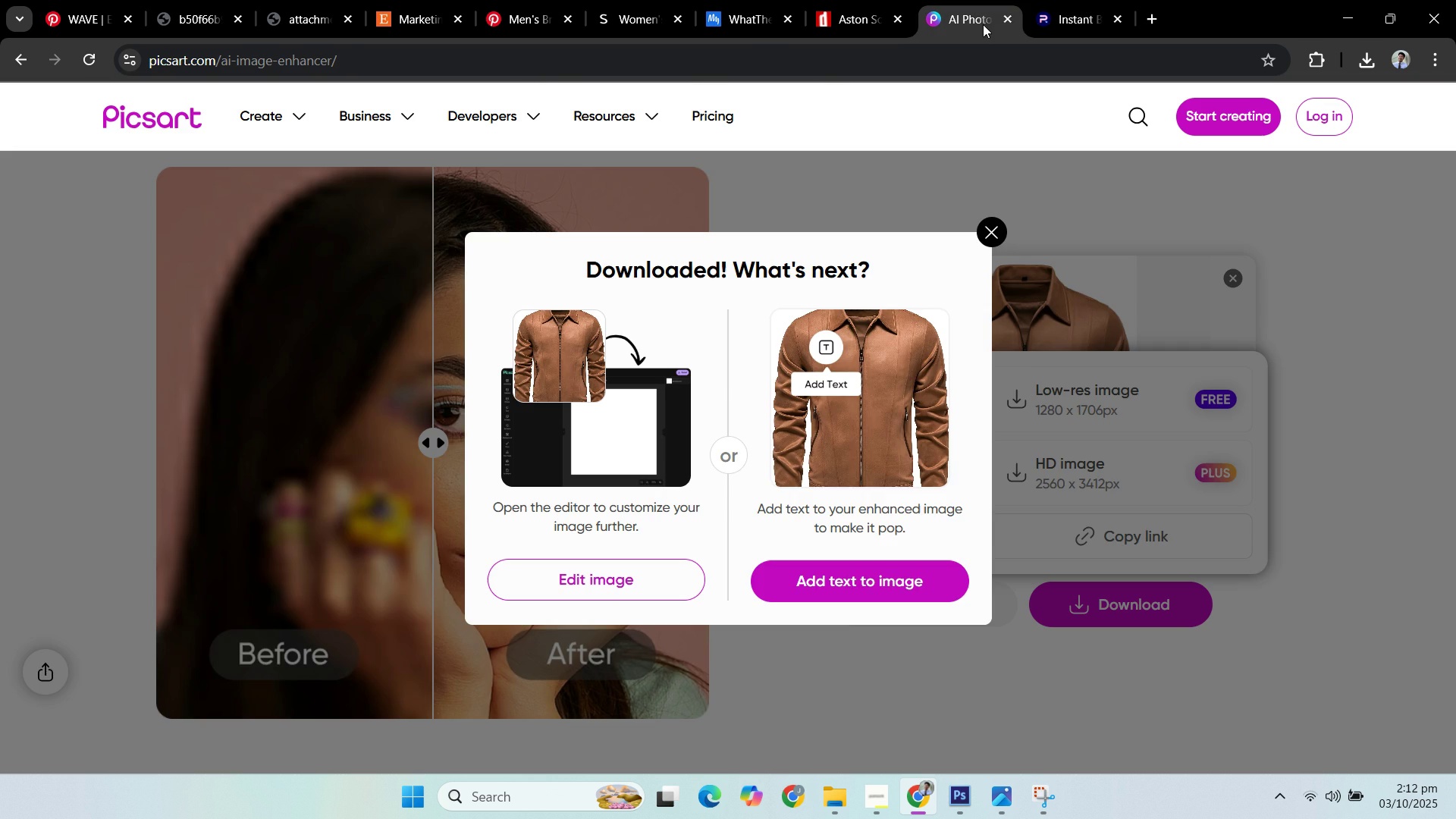 
left_click([983, 24])
 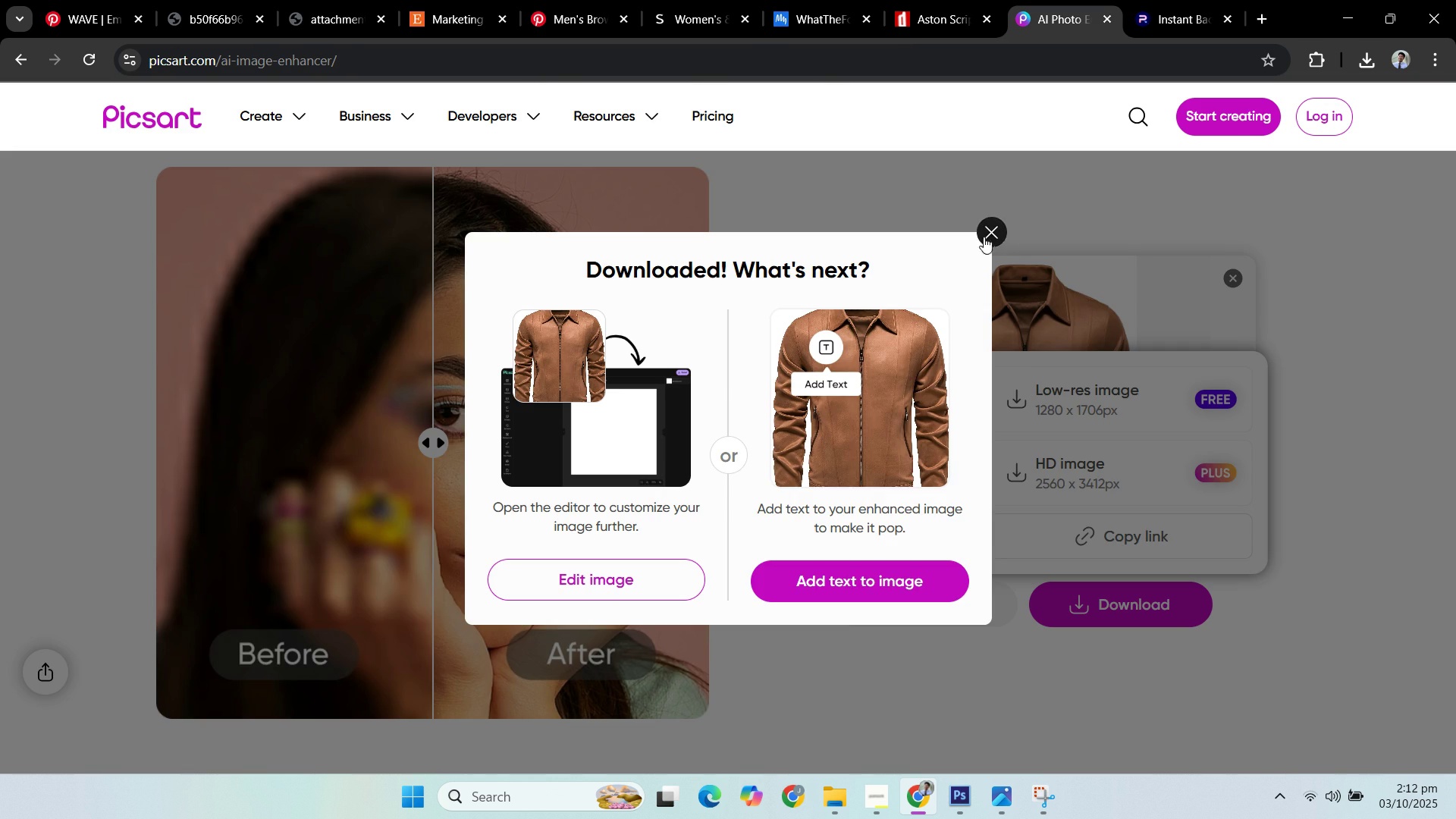 
left_click([993, 234])
 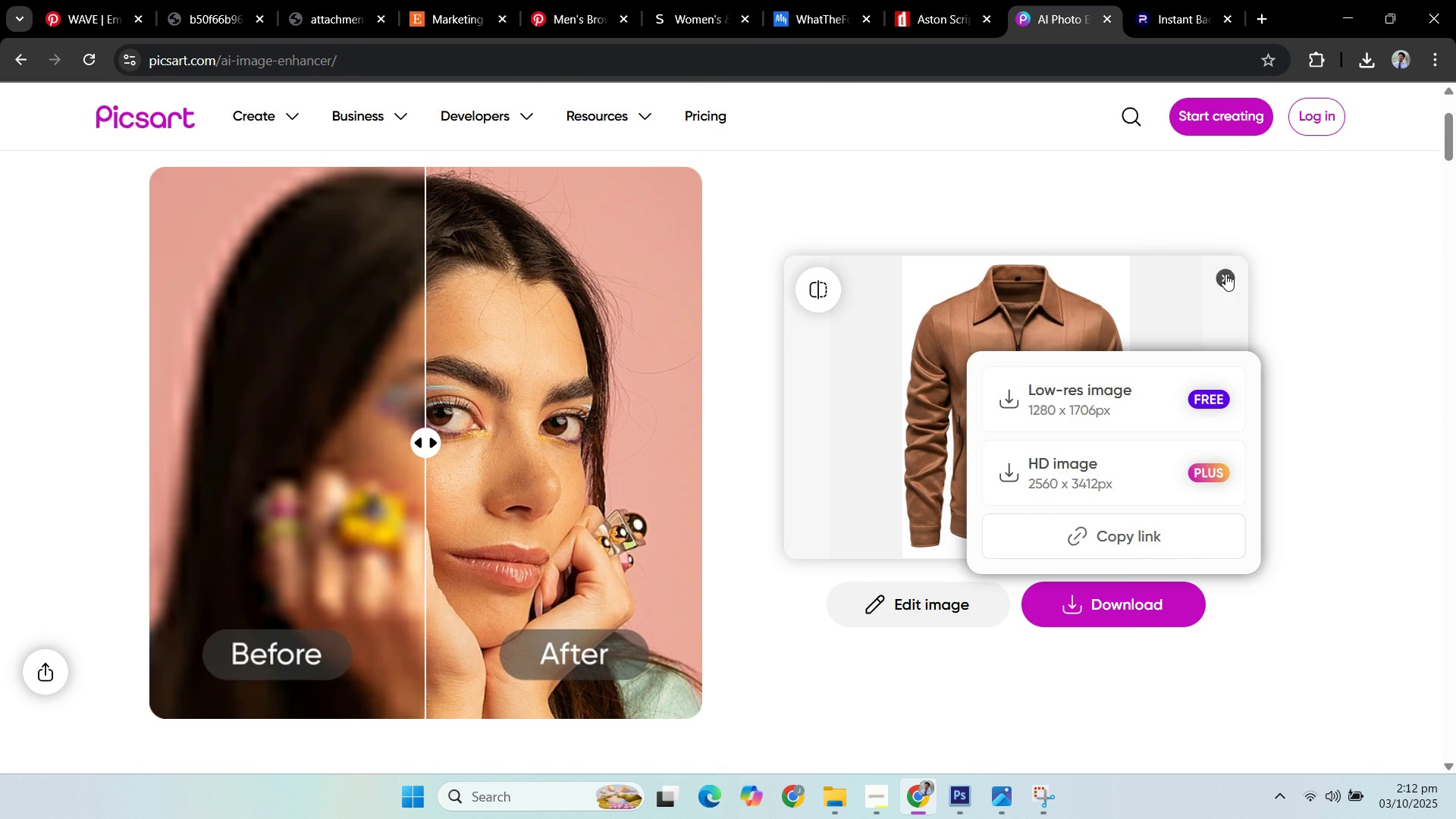 
double_click([1285, 350])
 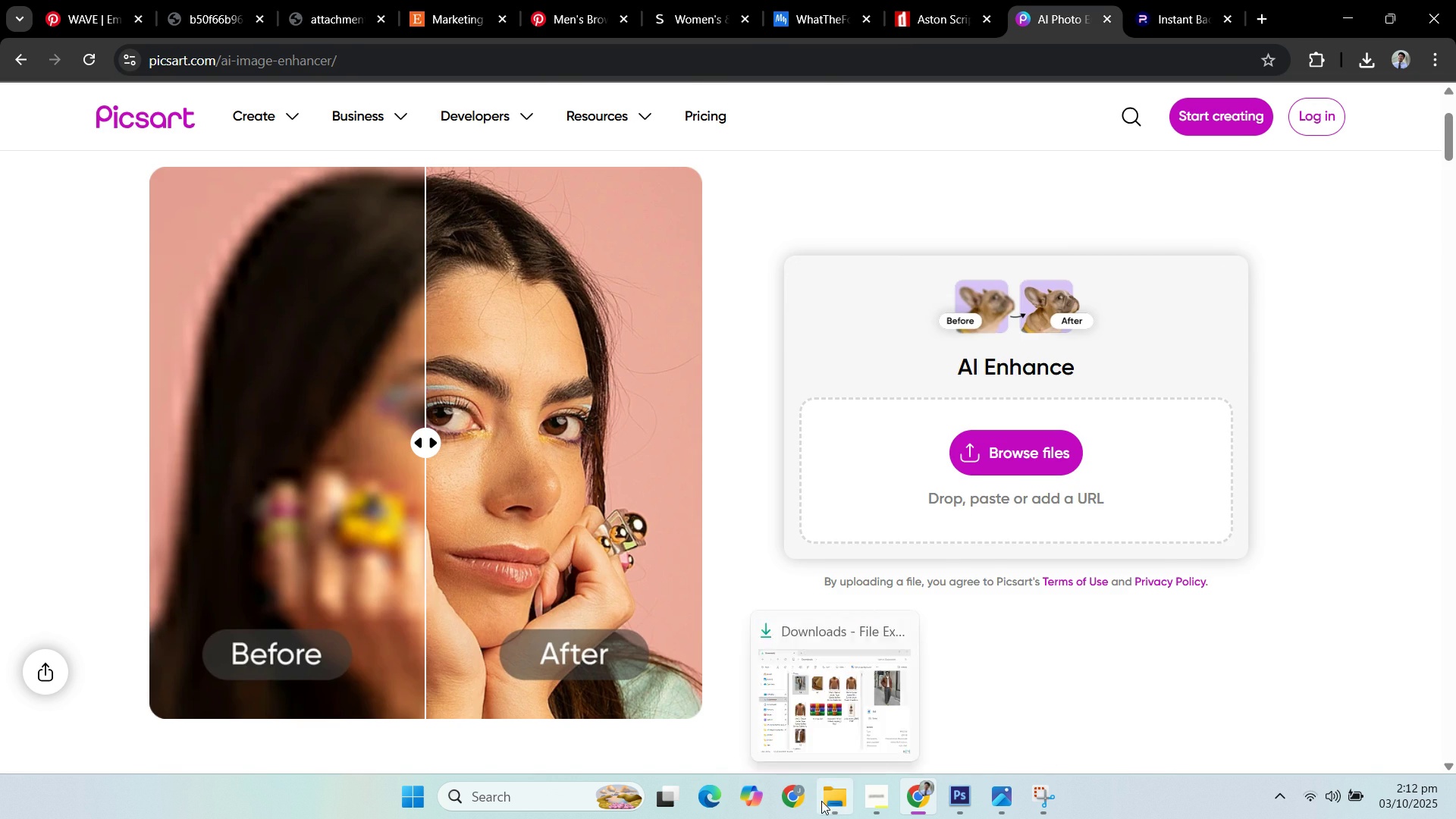 
left_click([828, 803])